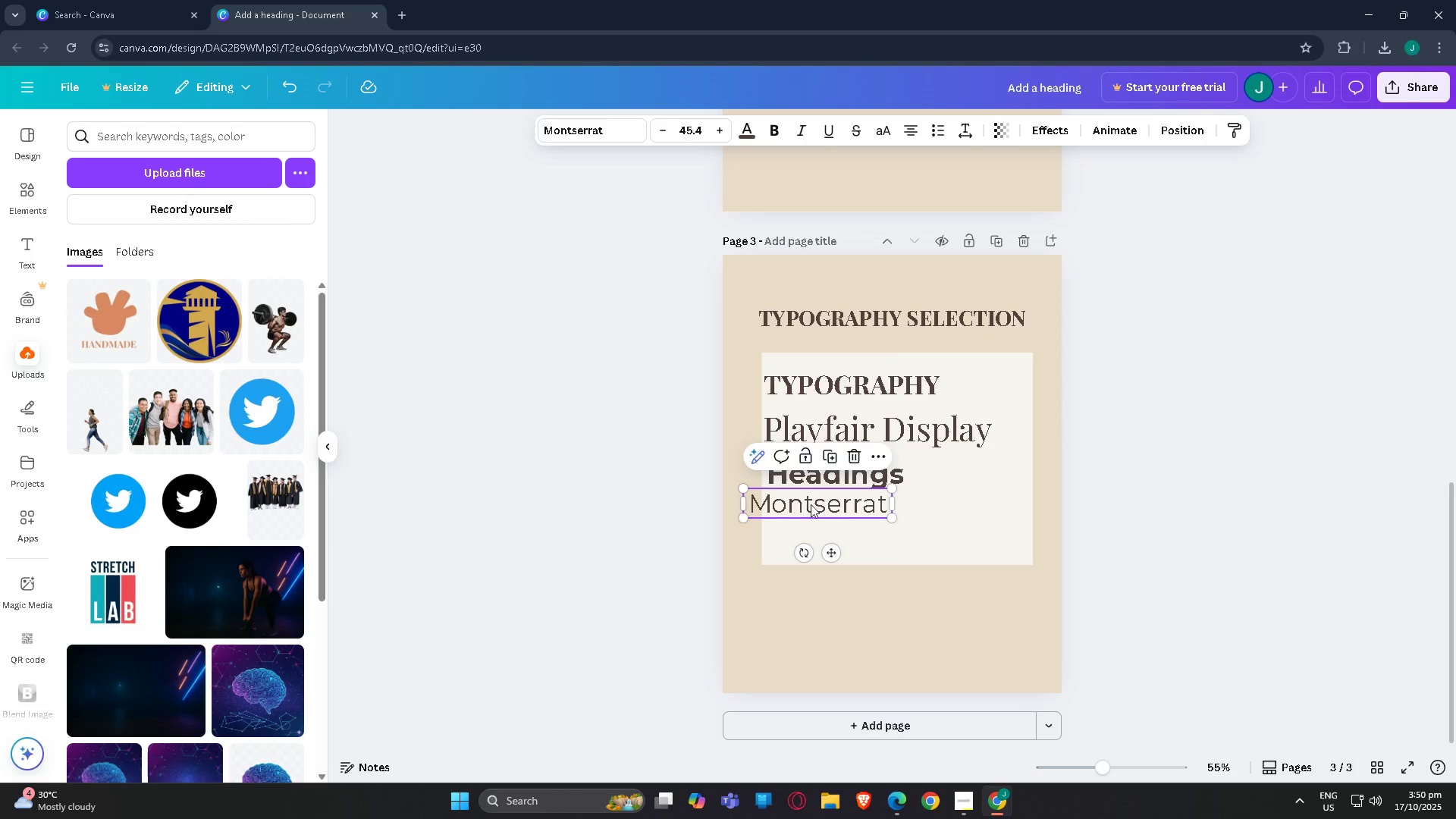 
left_click_drag(start_coordinate=[811, 504], to_coordinate=[830, 510])
 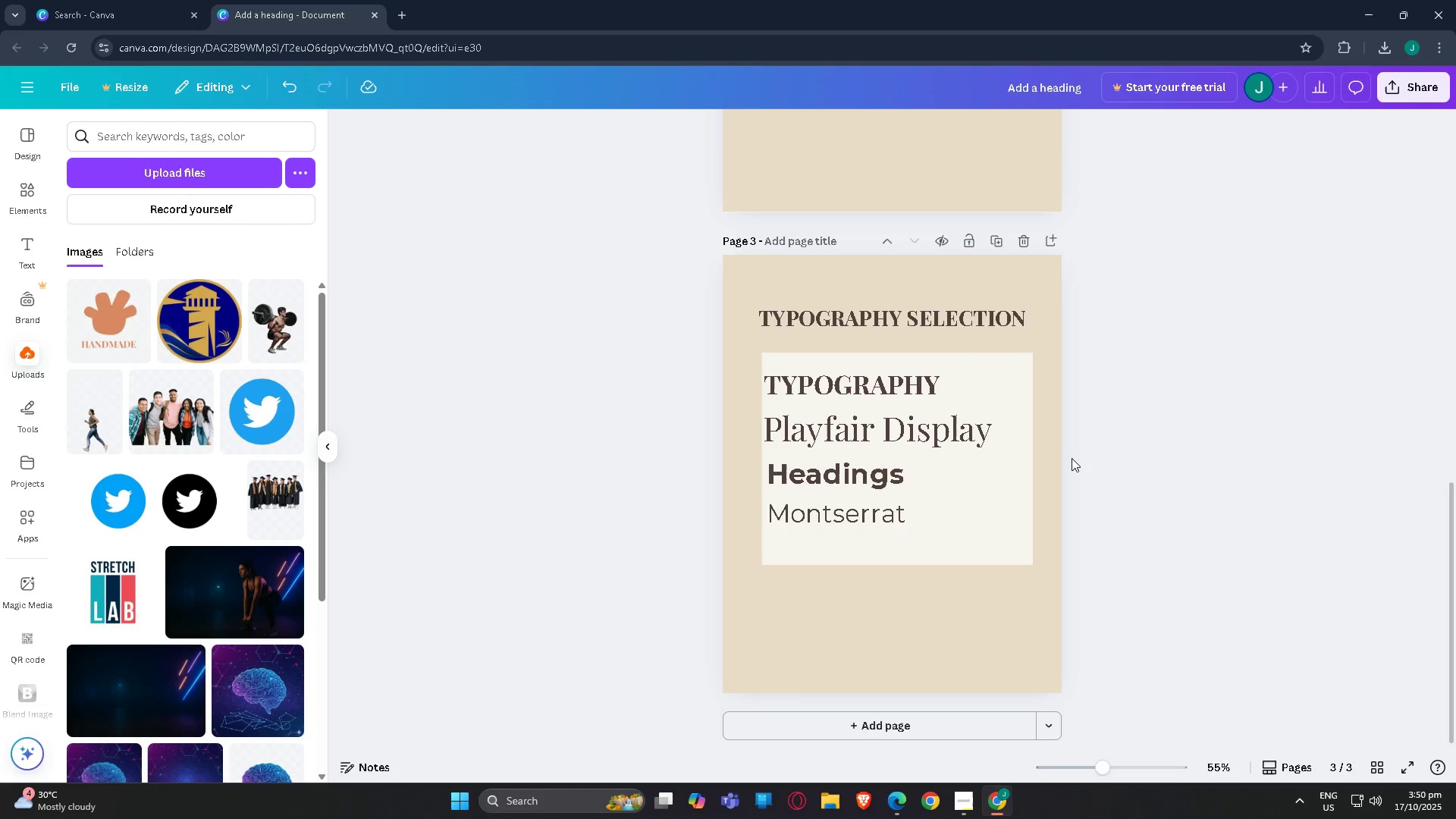 
scroll: coordinate [1125, 473], scroll_direction: up, amount: 16.0
 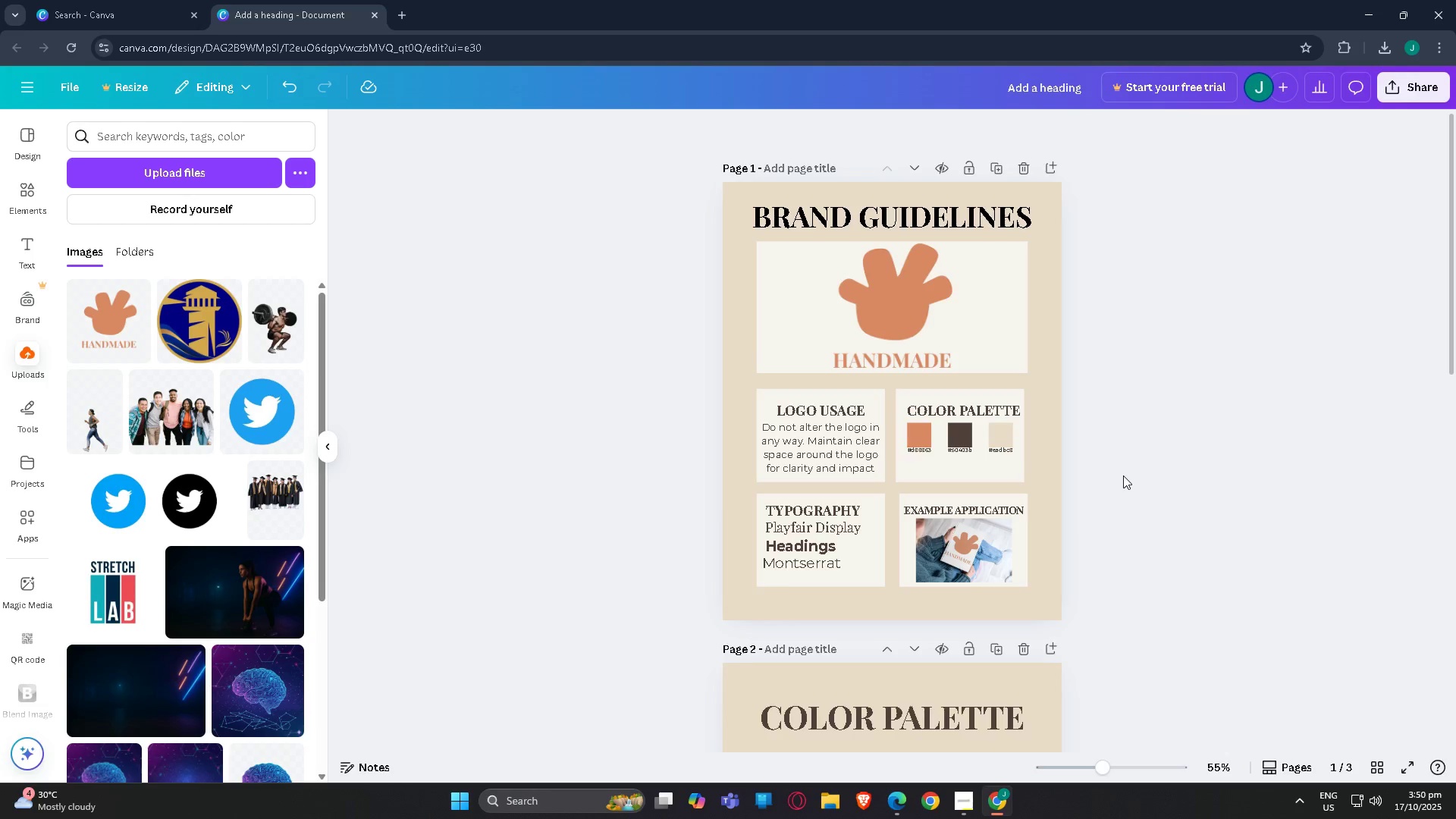 
scroll: coordinate [1119, 475], scroll_direction: down, amount: 16.0
 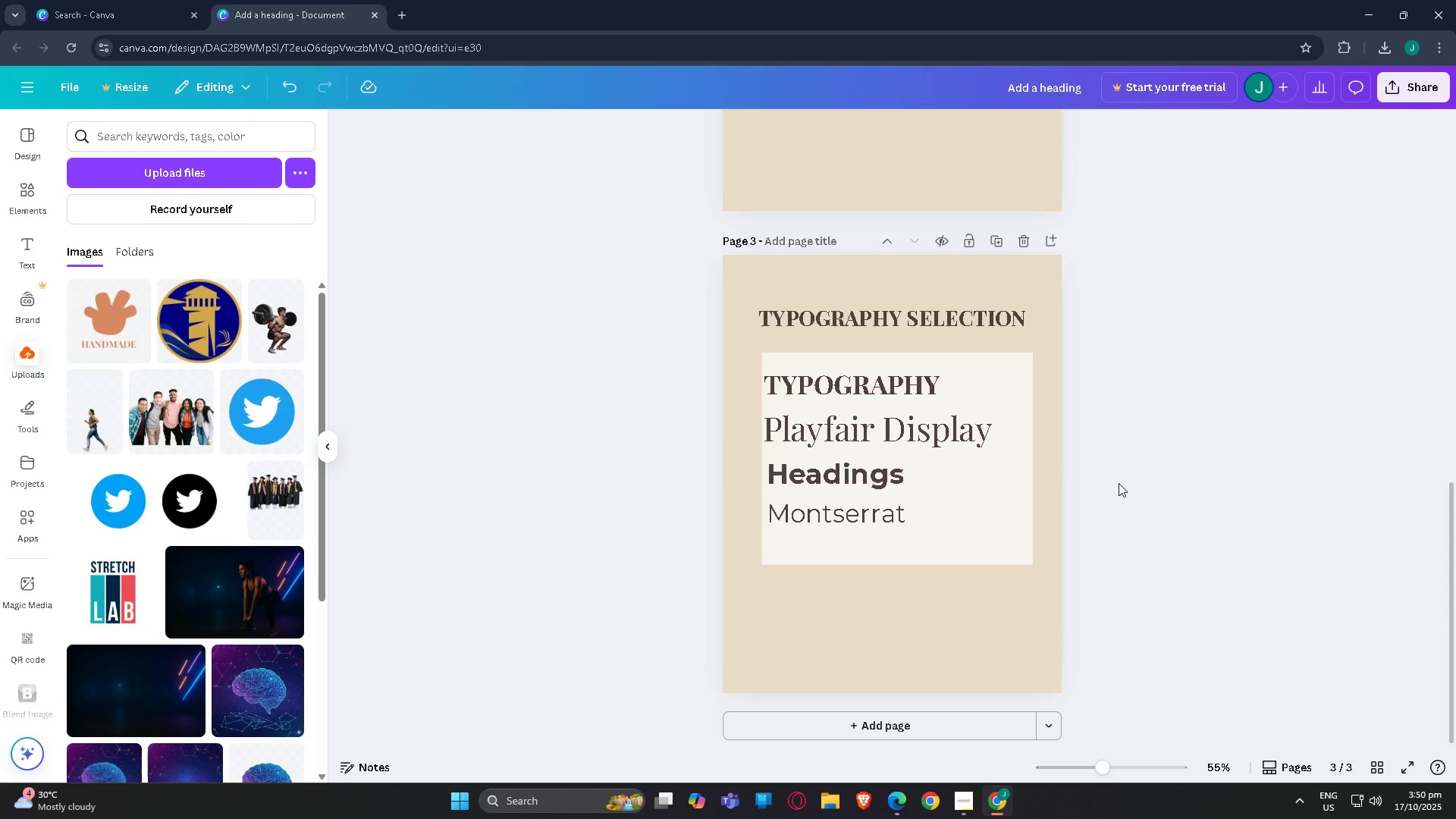 
wait(8.74)
 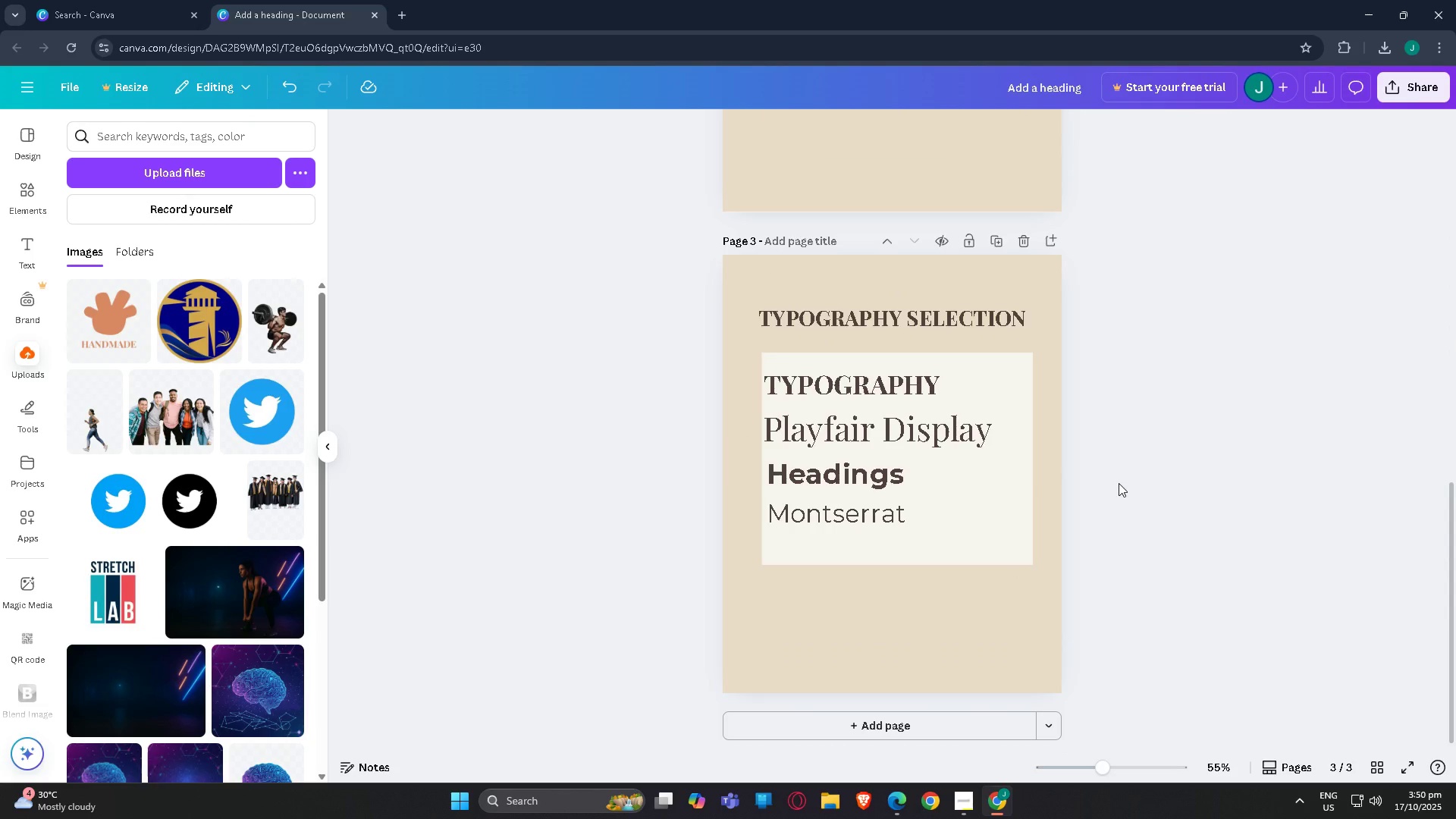 
scroll: coordinate [991, 479], scroll_direction: up, amount: 16.0
 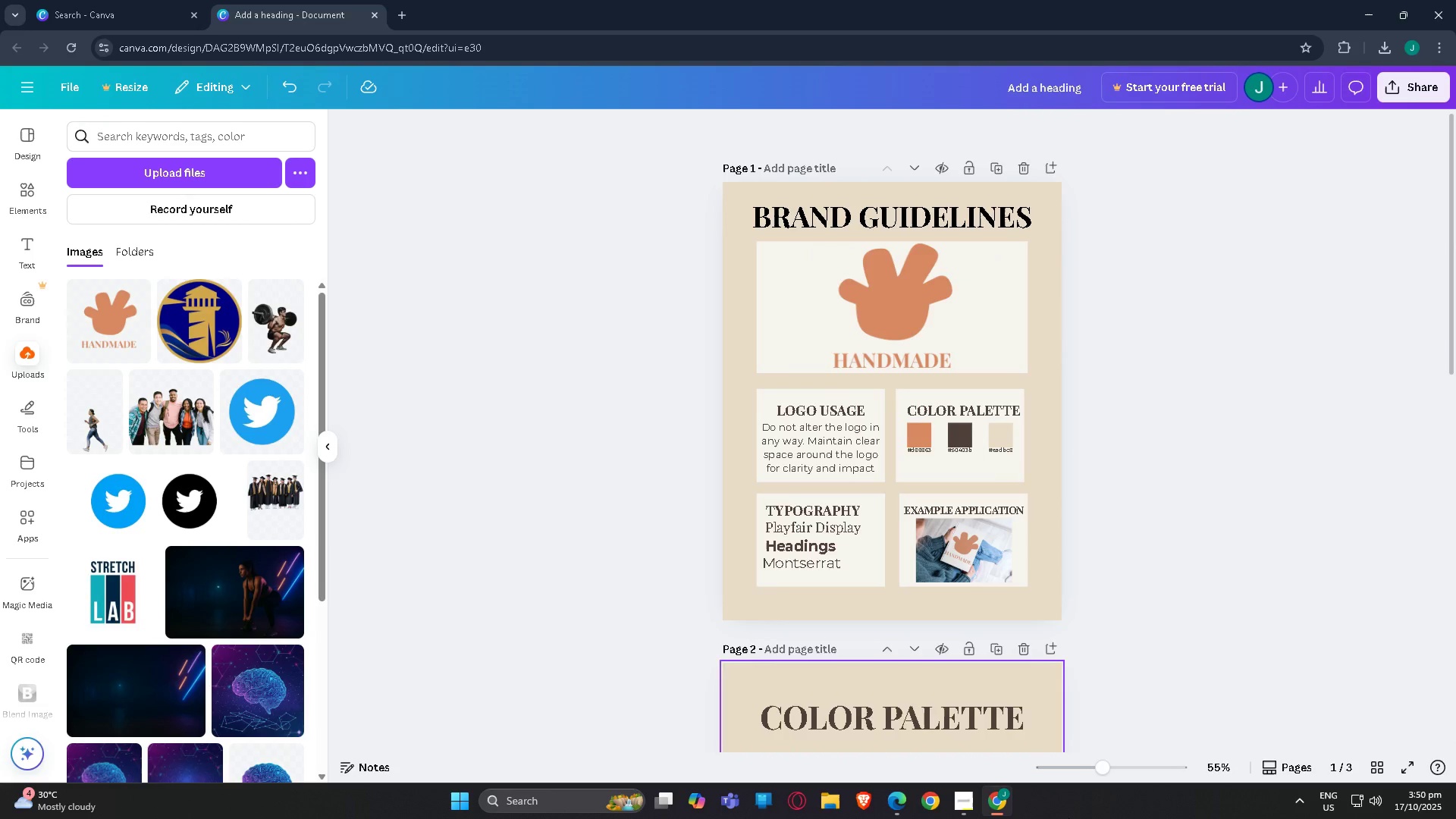 
left_click([966, 802])